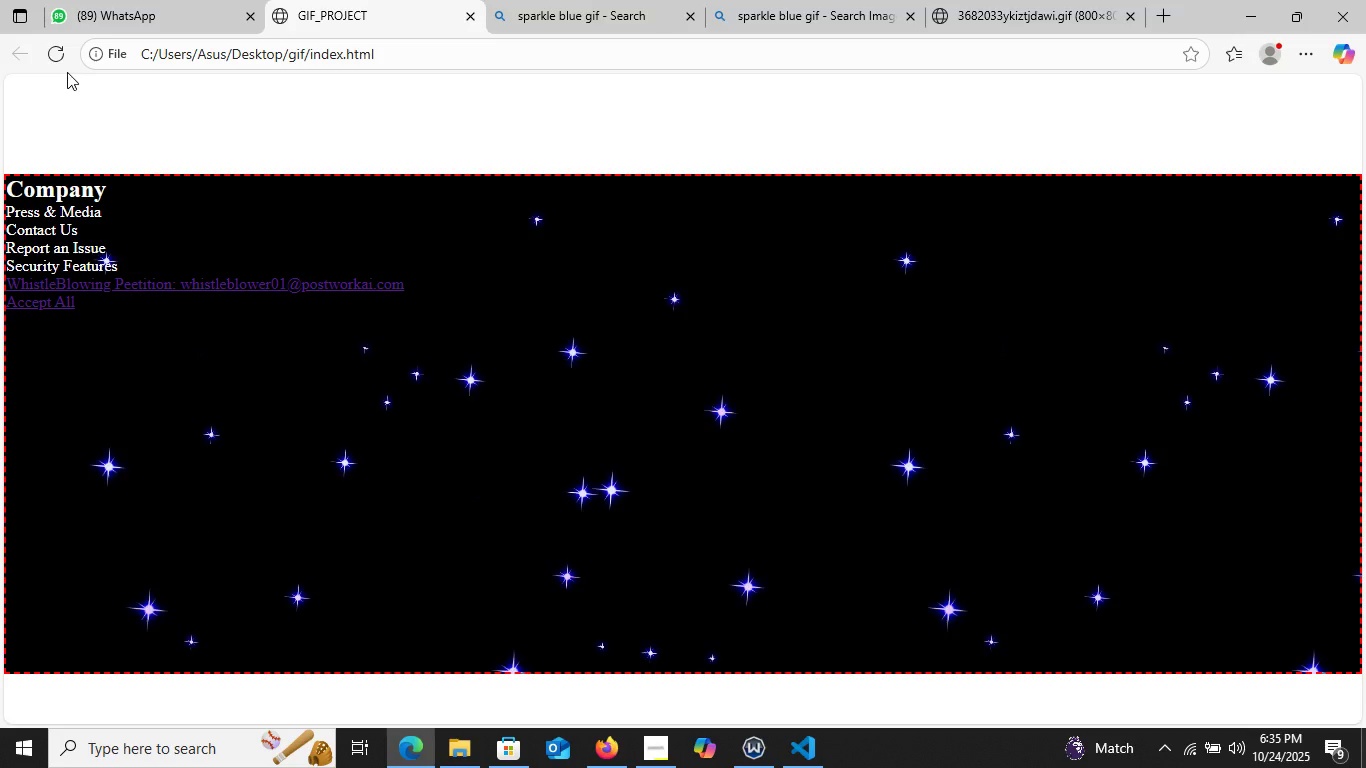 
left_click([57, 59])
 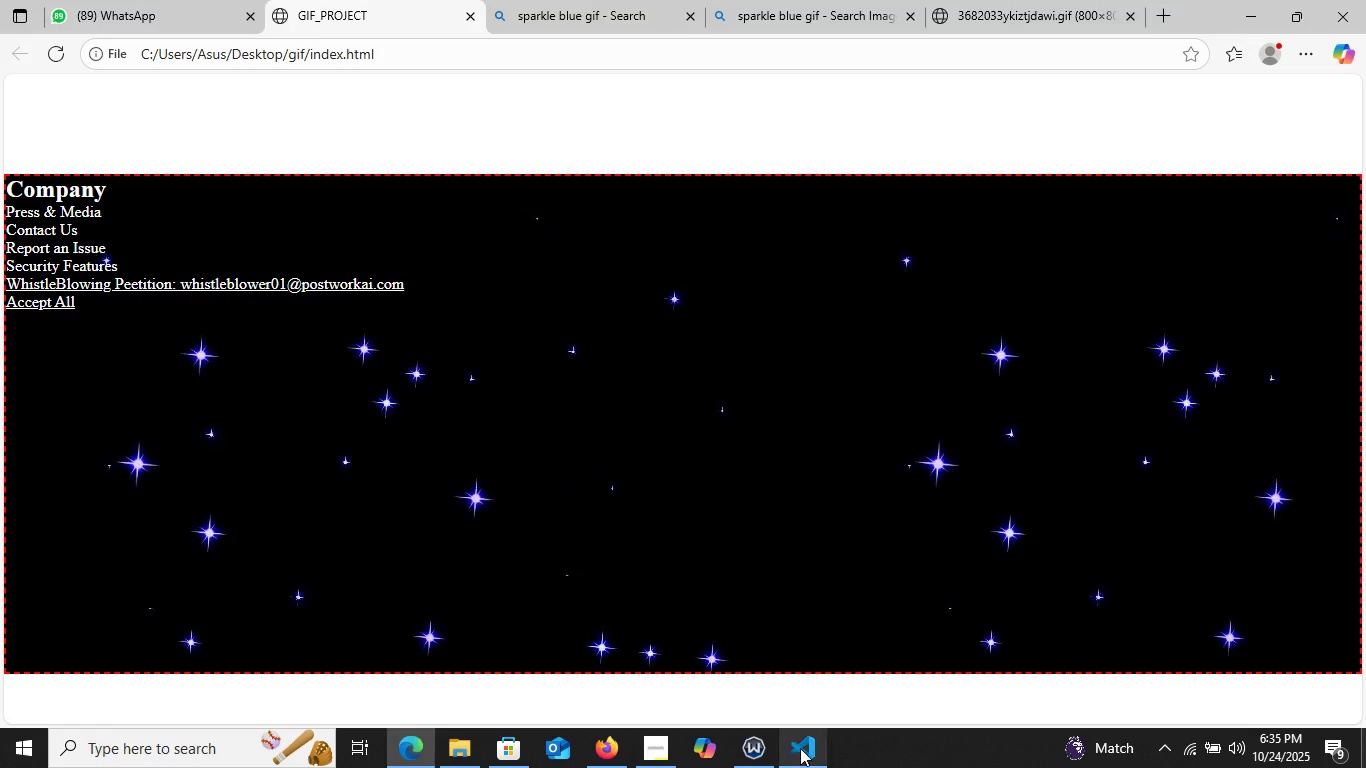 
left_click([800, 748])
 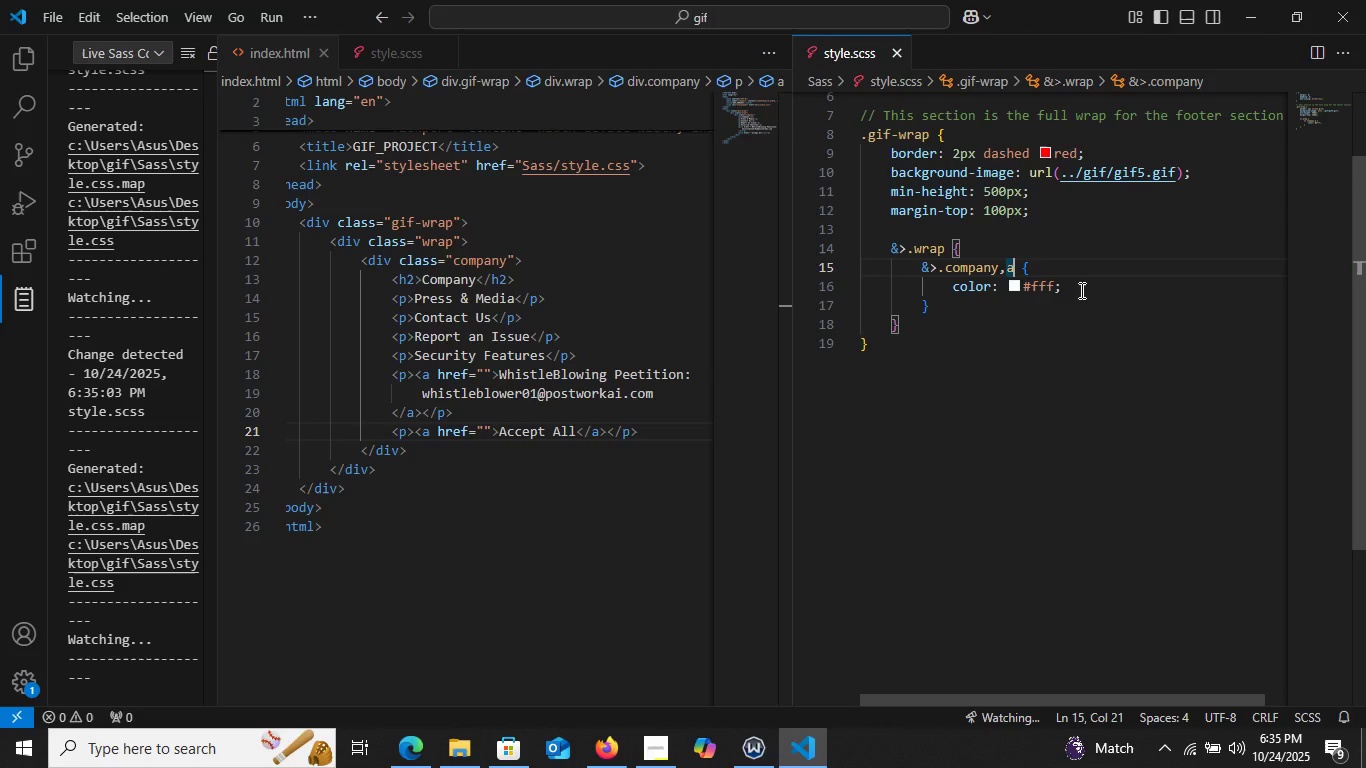 
left_click([1080, 290])
 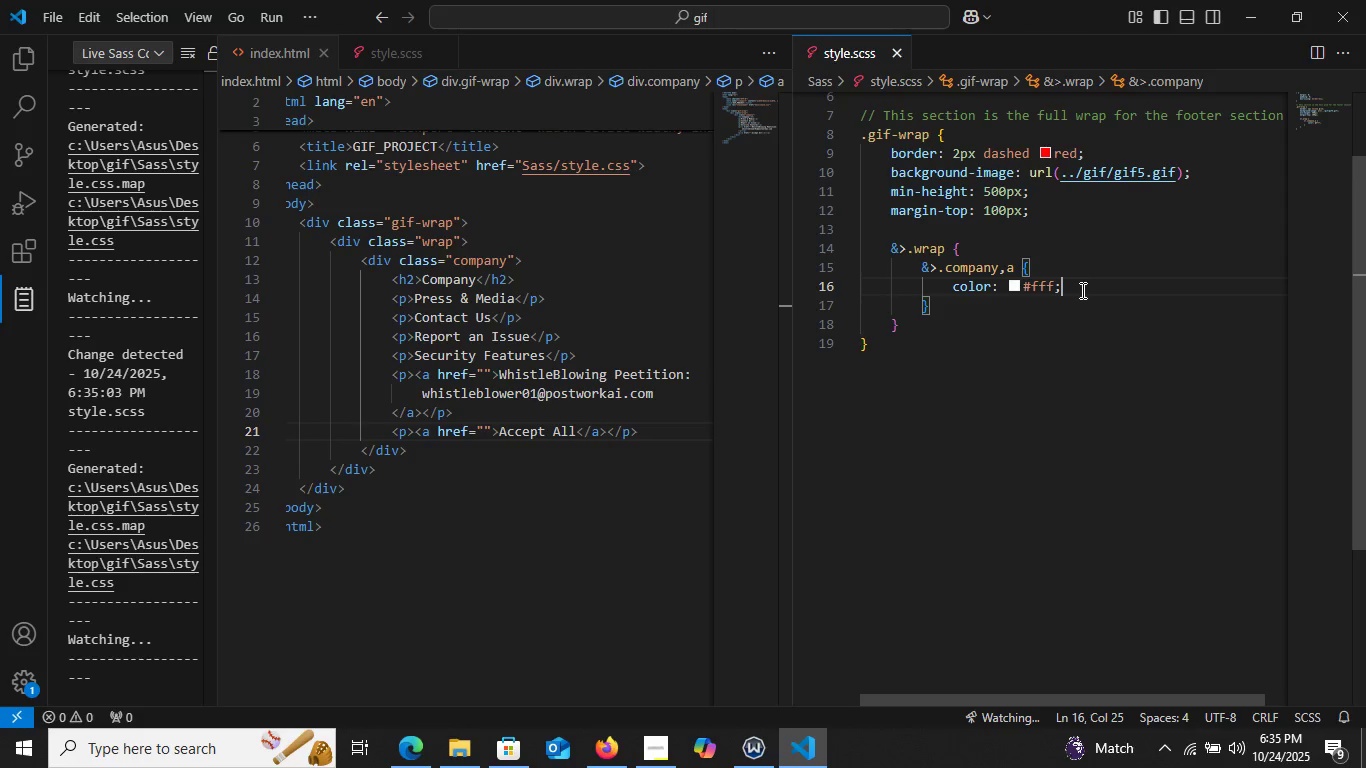 
wait(5.11)
 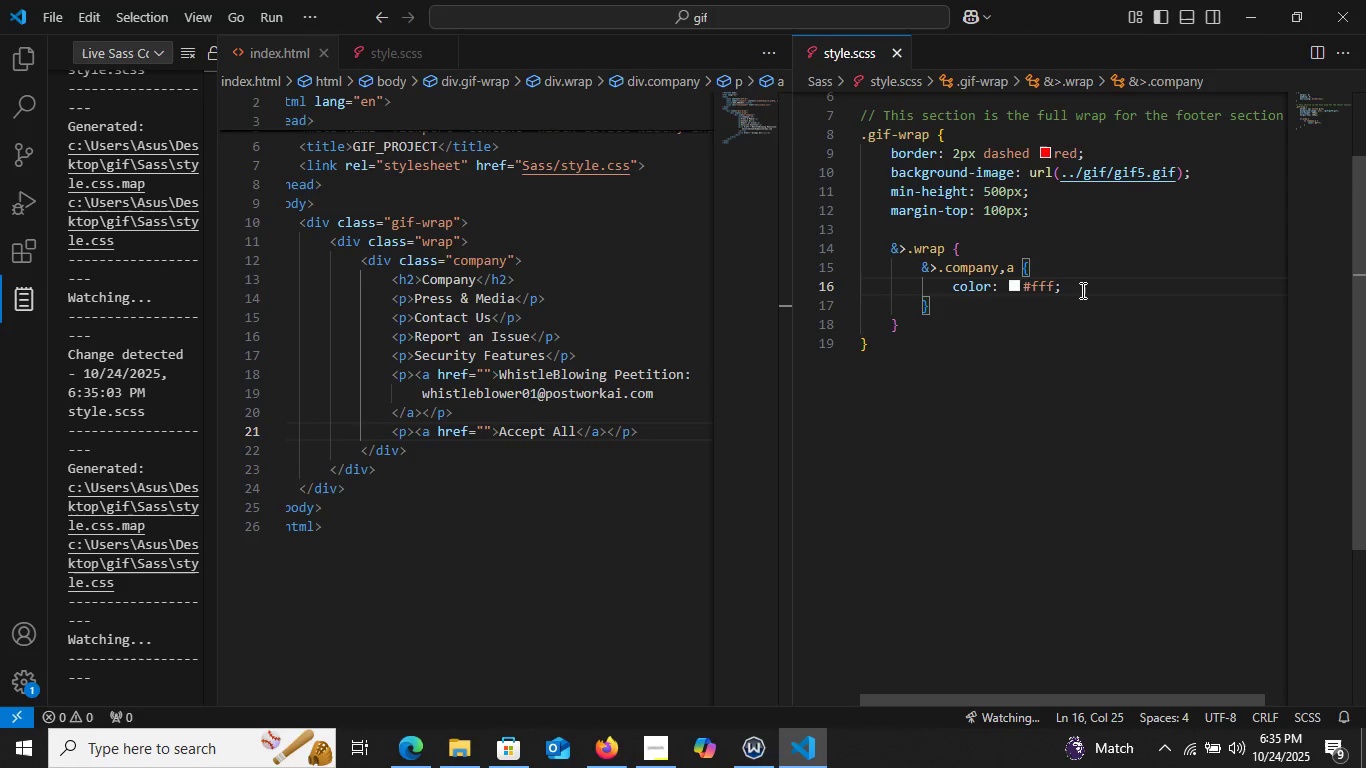 
key(Enter)
 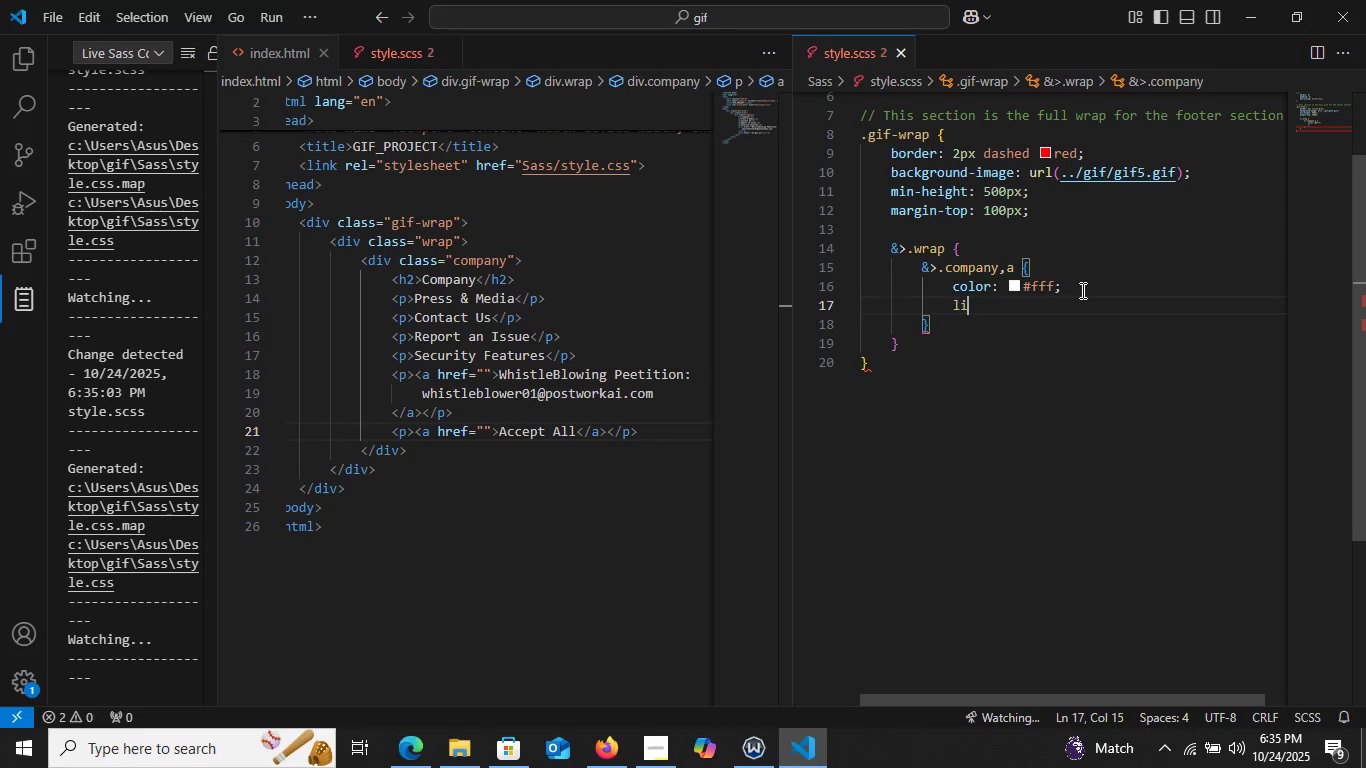 
type(li)
 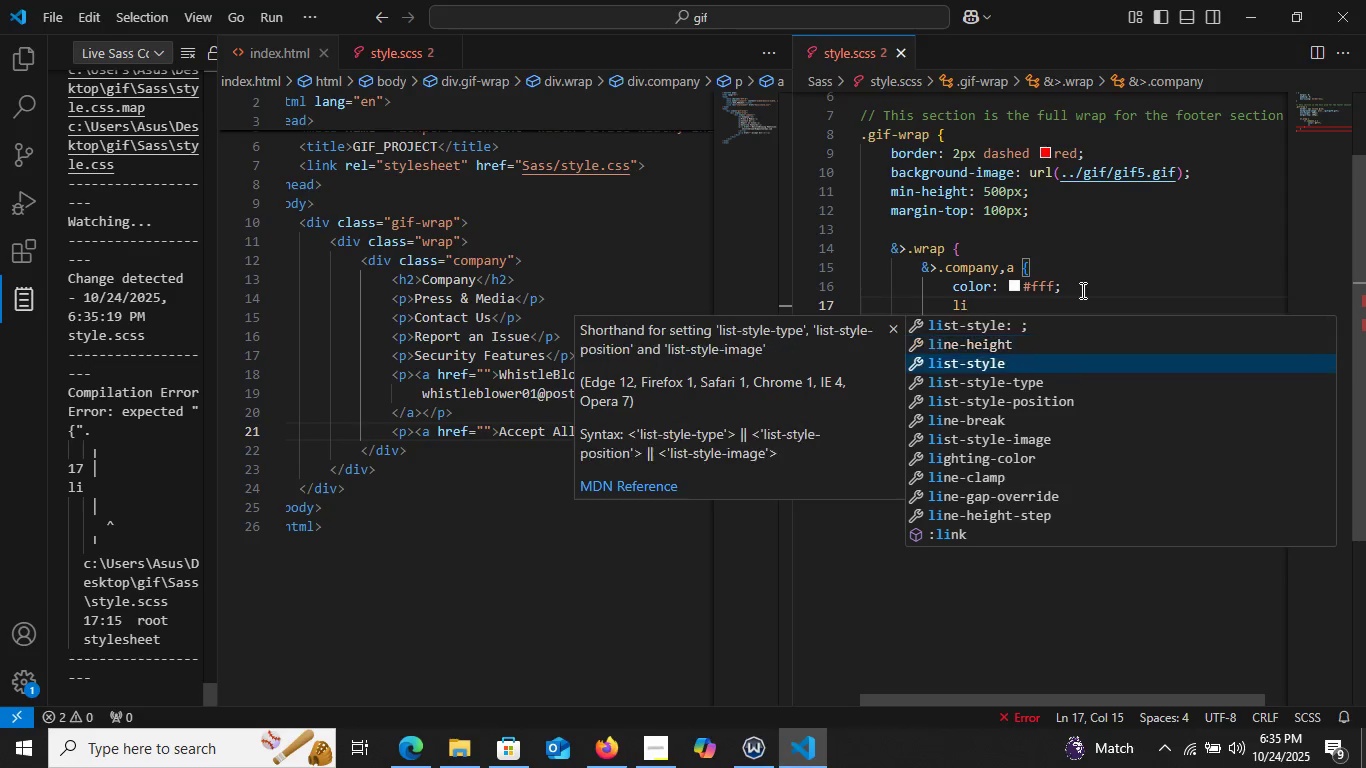 
key(ArrowDown)
 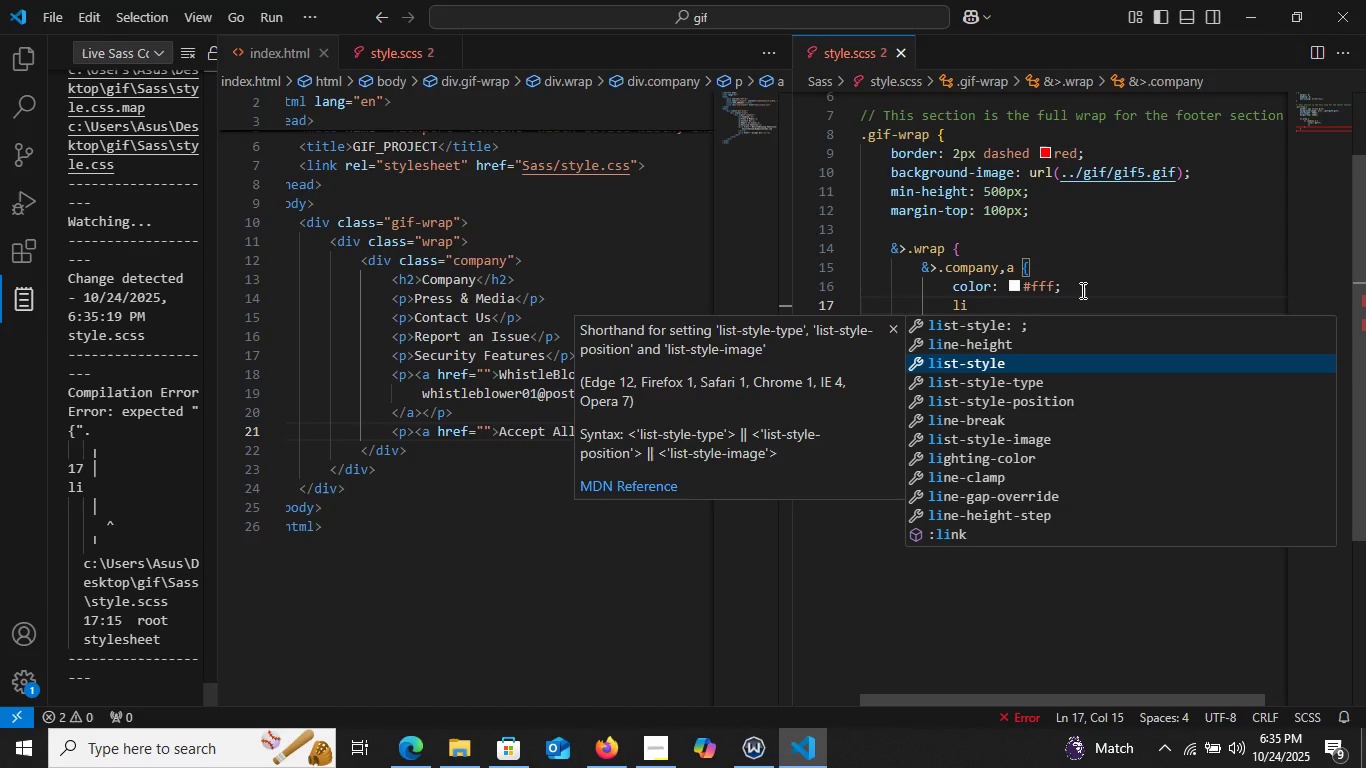 
key(ArrowDown)
 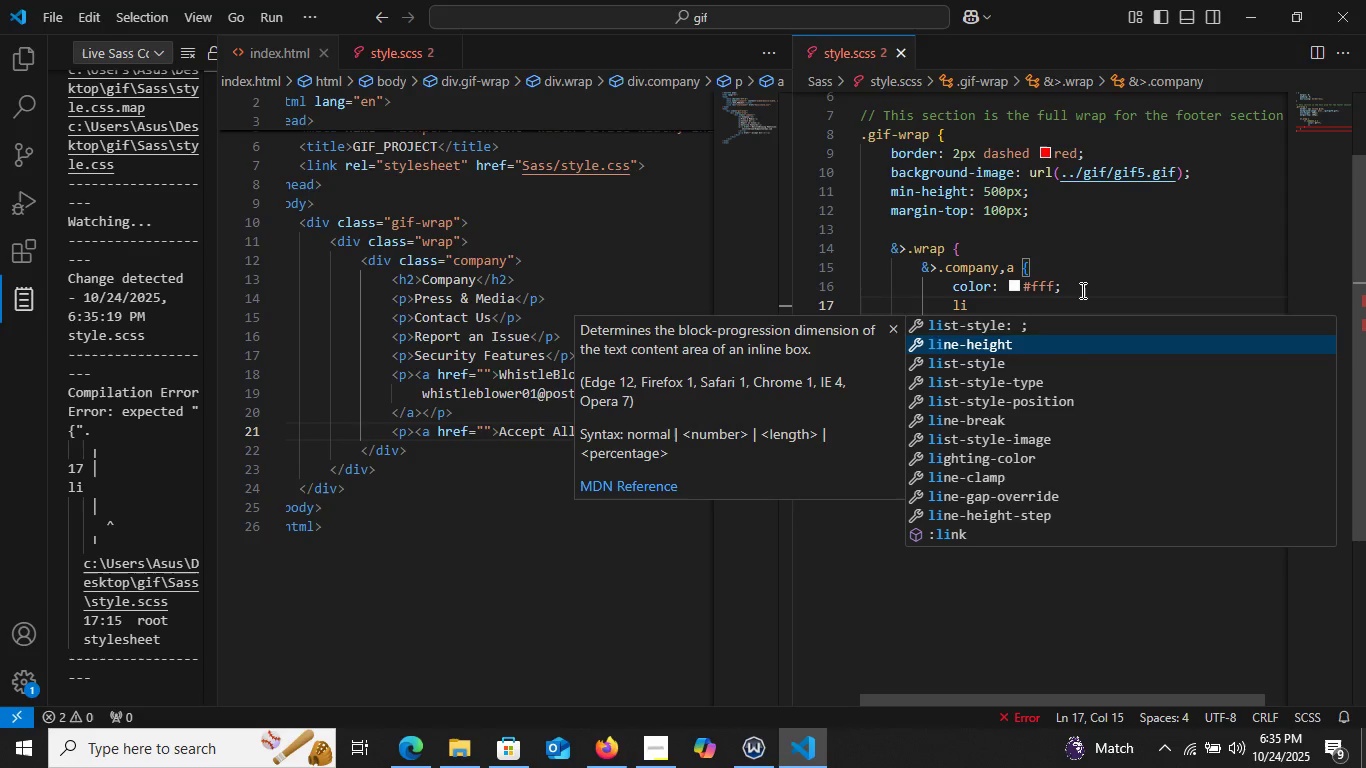 
key(ArrowUp)
 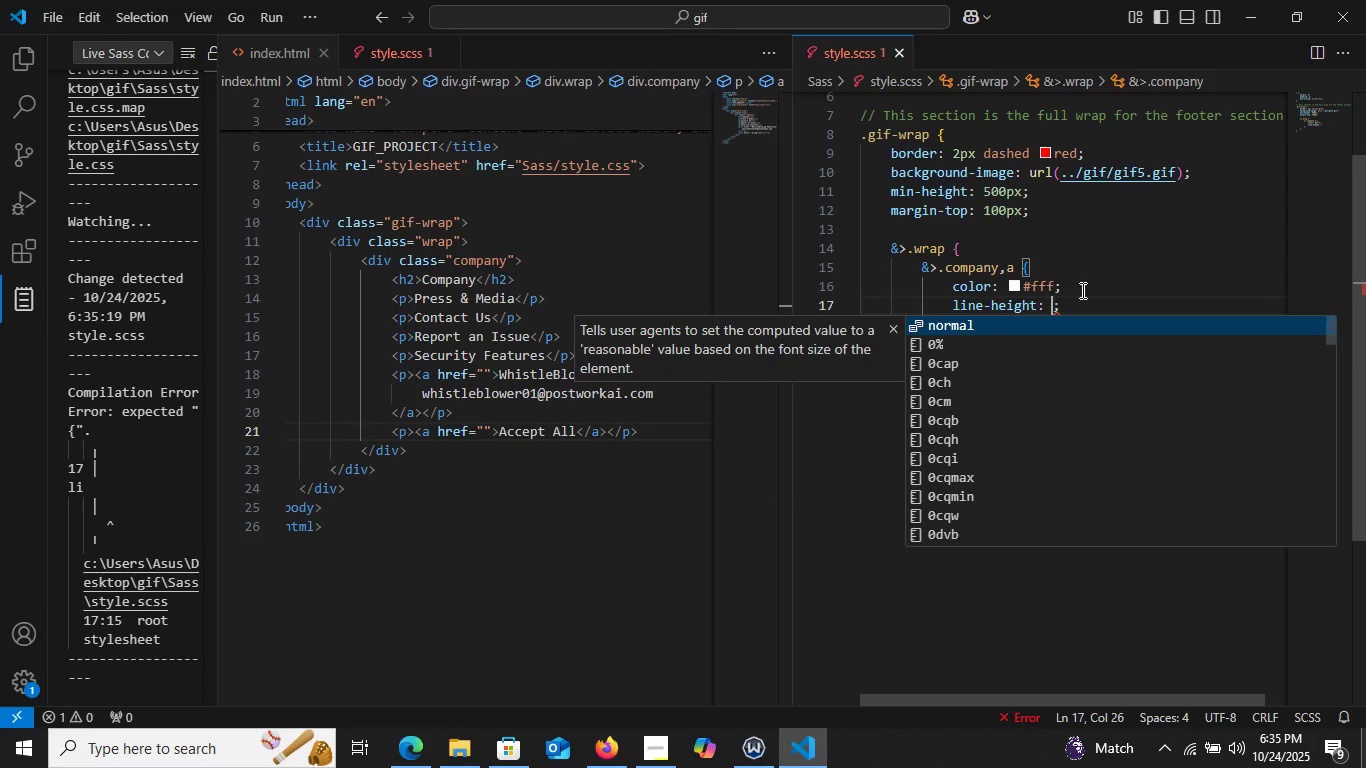 
key(Enter)
 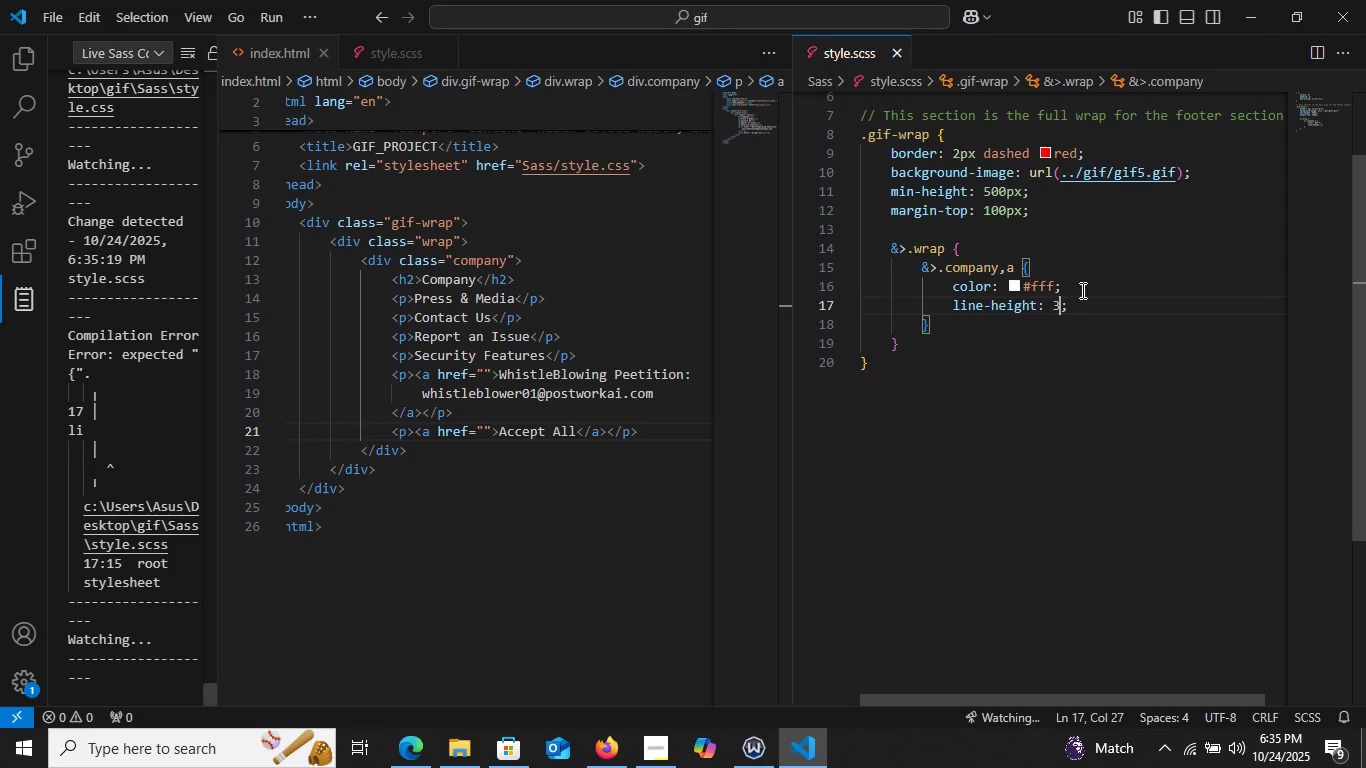 
type(30px)
 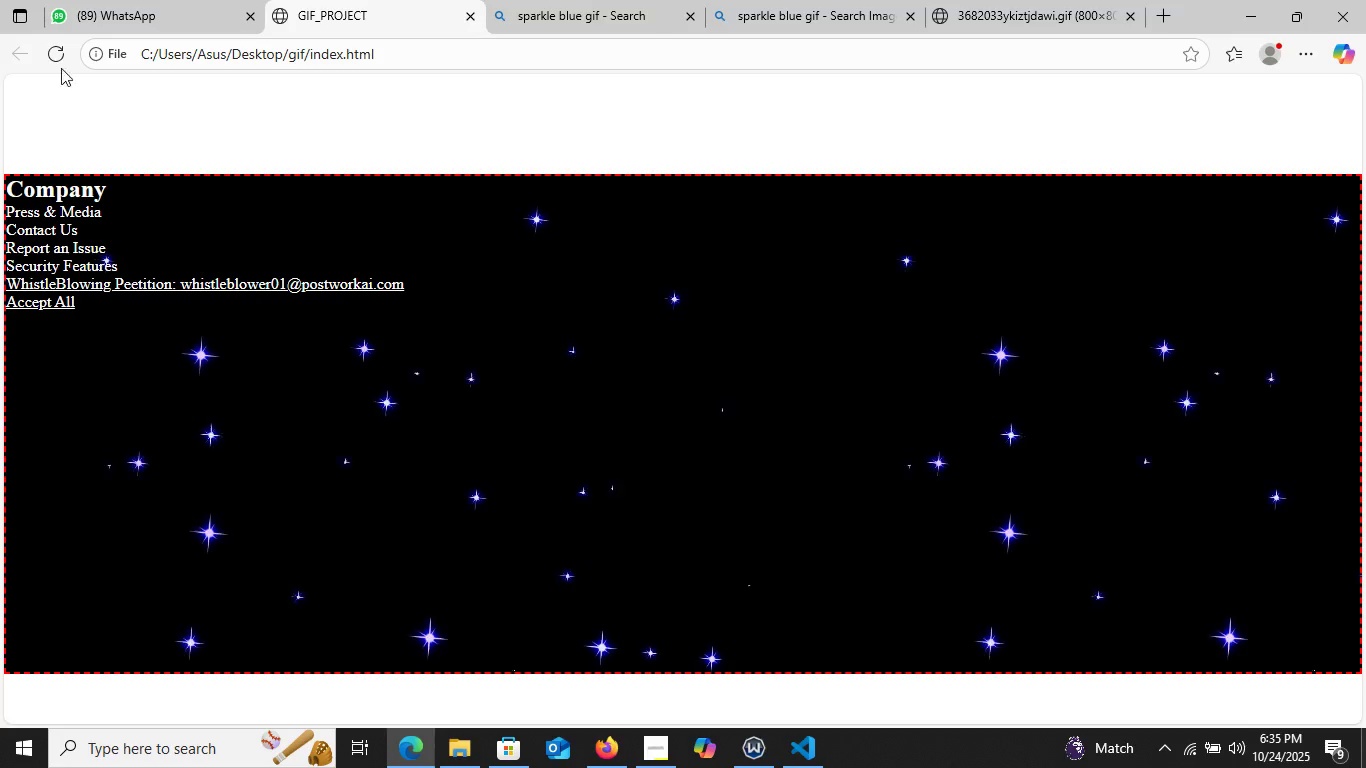 
left_click([55, 57])
 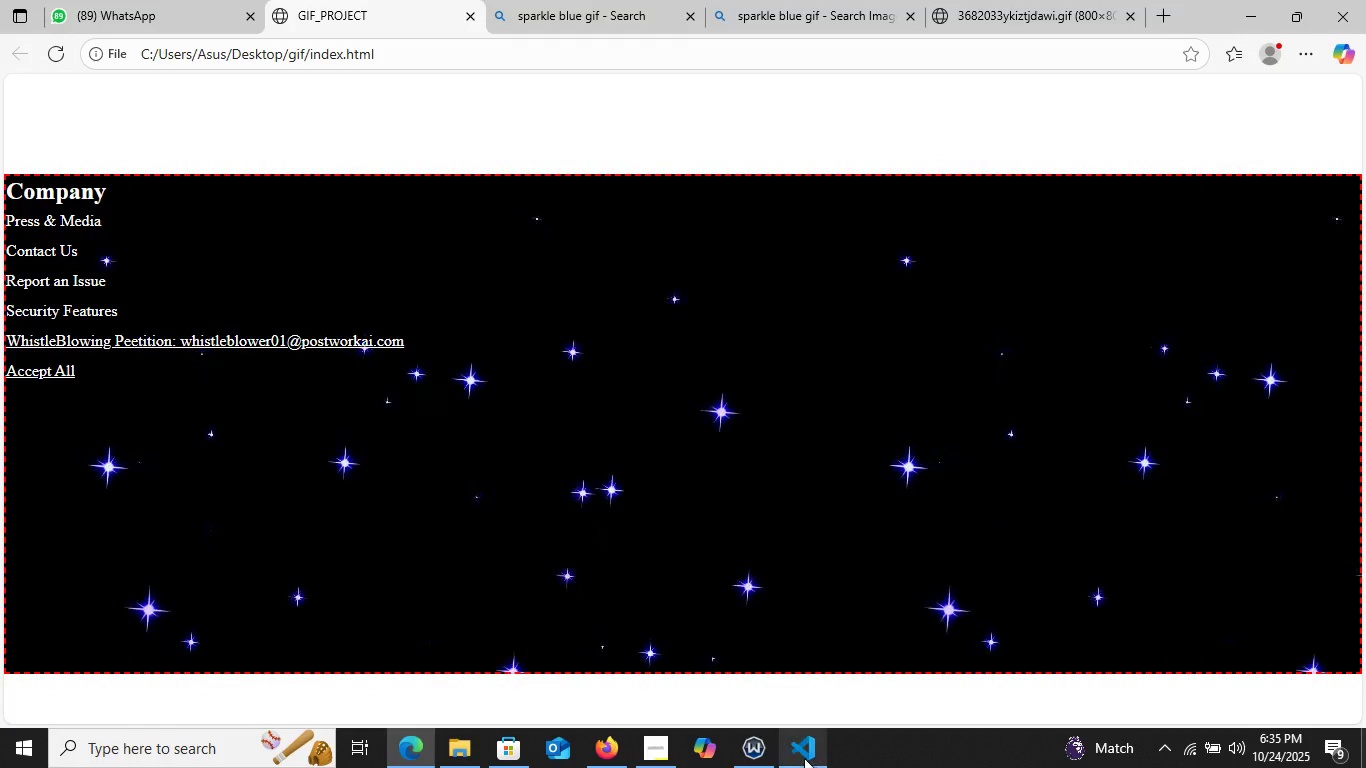 
left_click([803, 758])